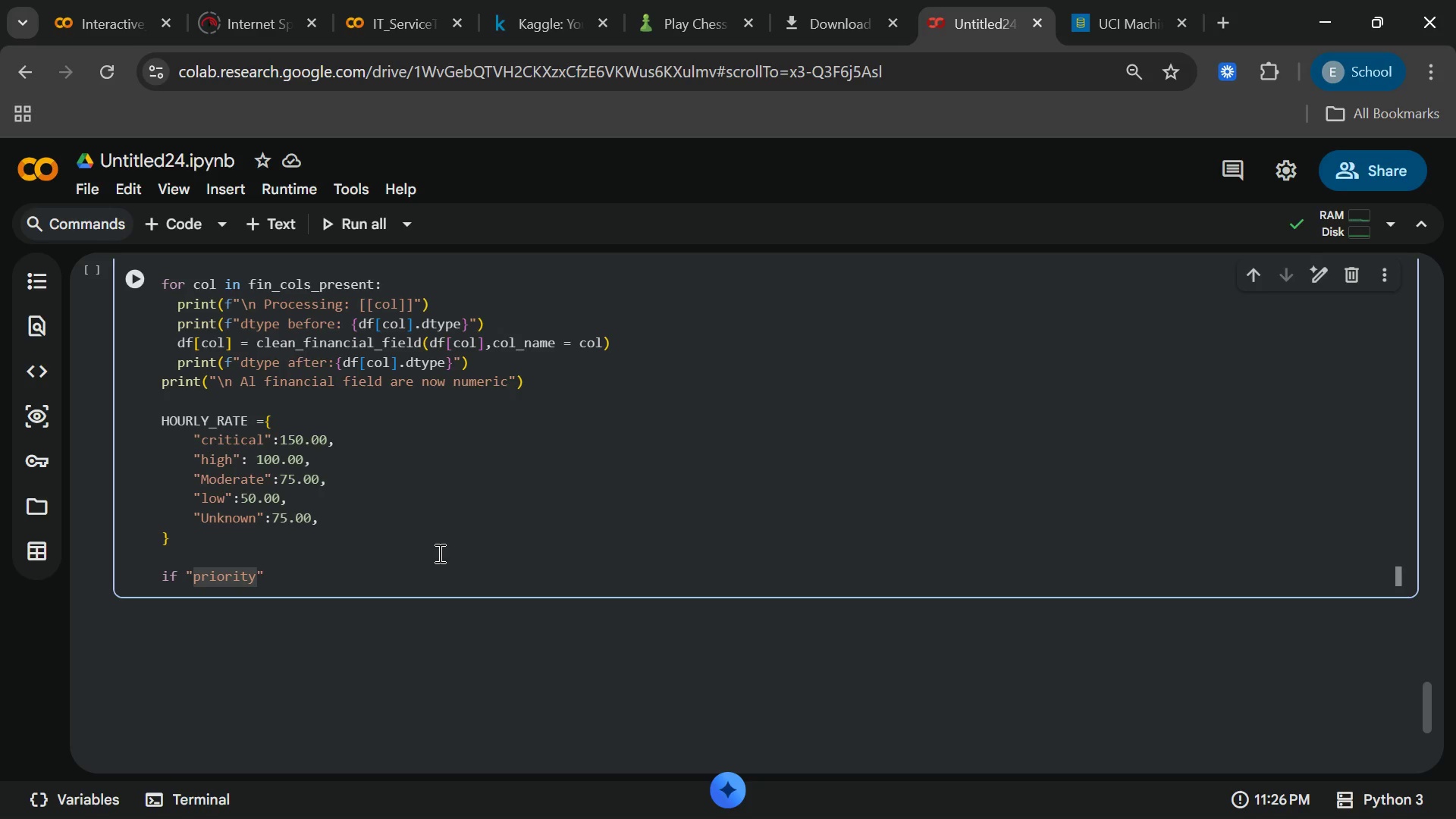 
type(_std)
 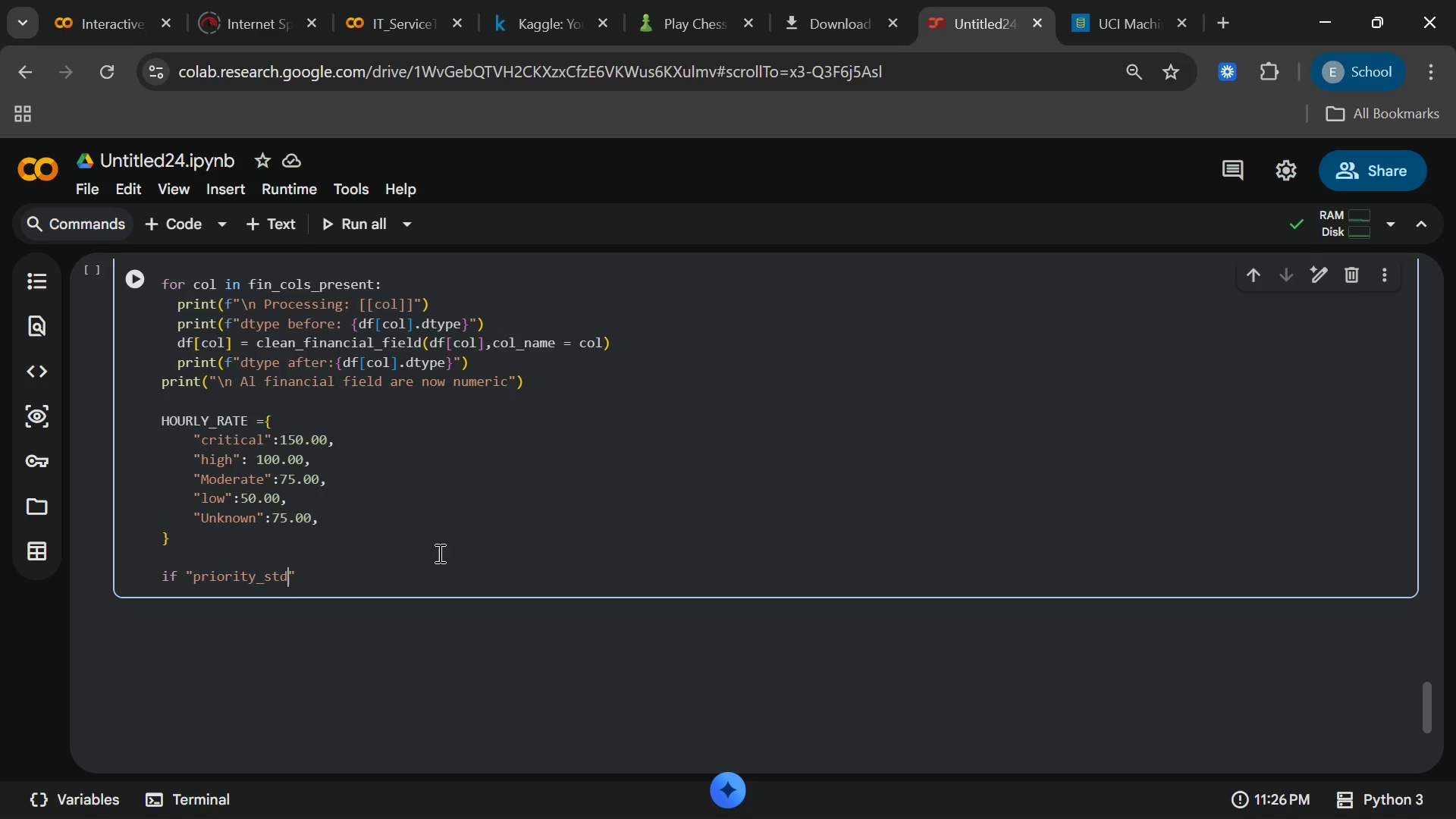 
key(ArrowRight)
 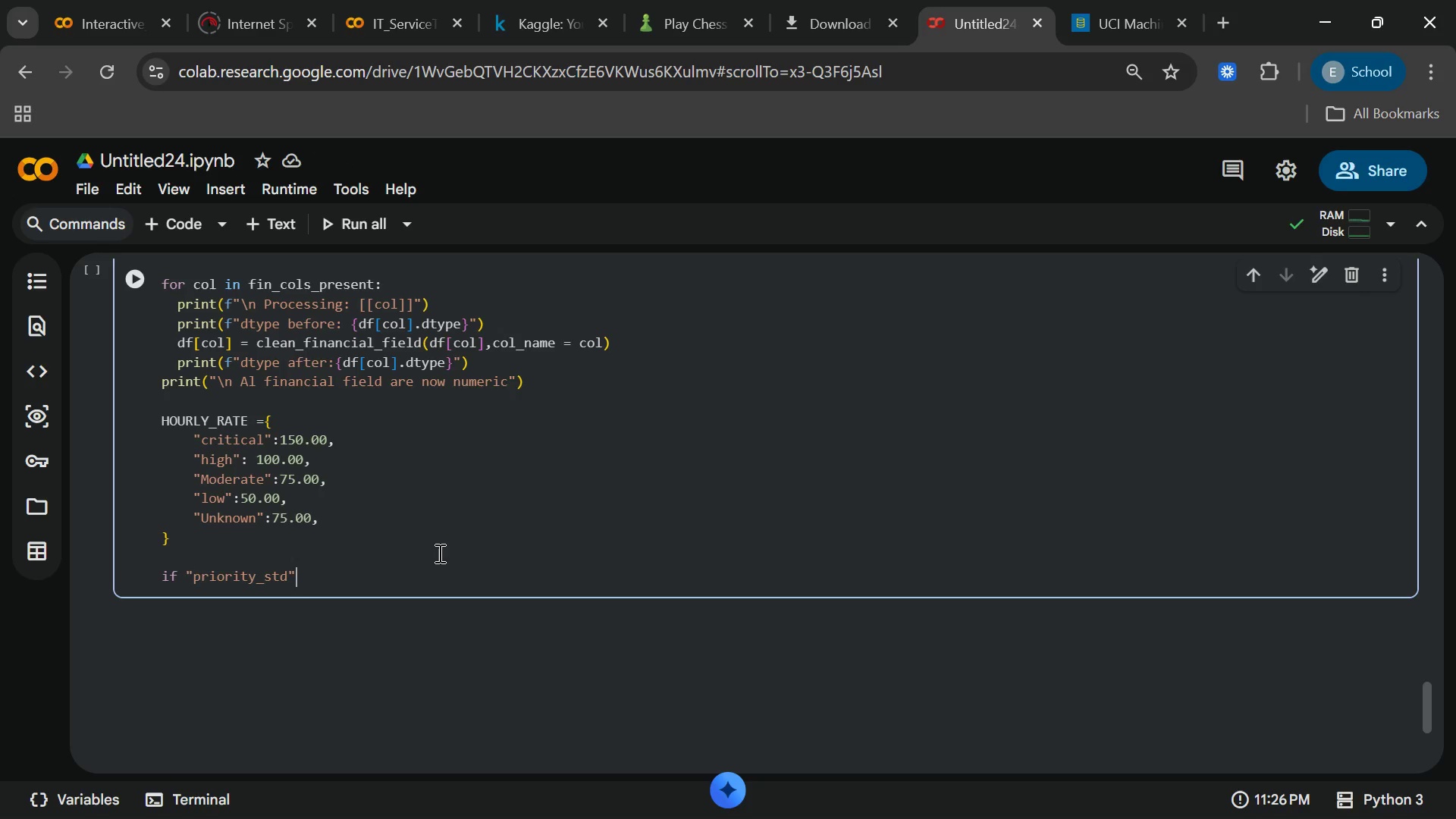 
type( on)
 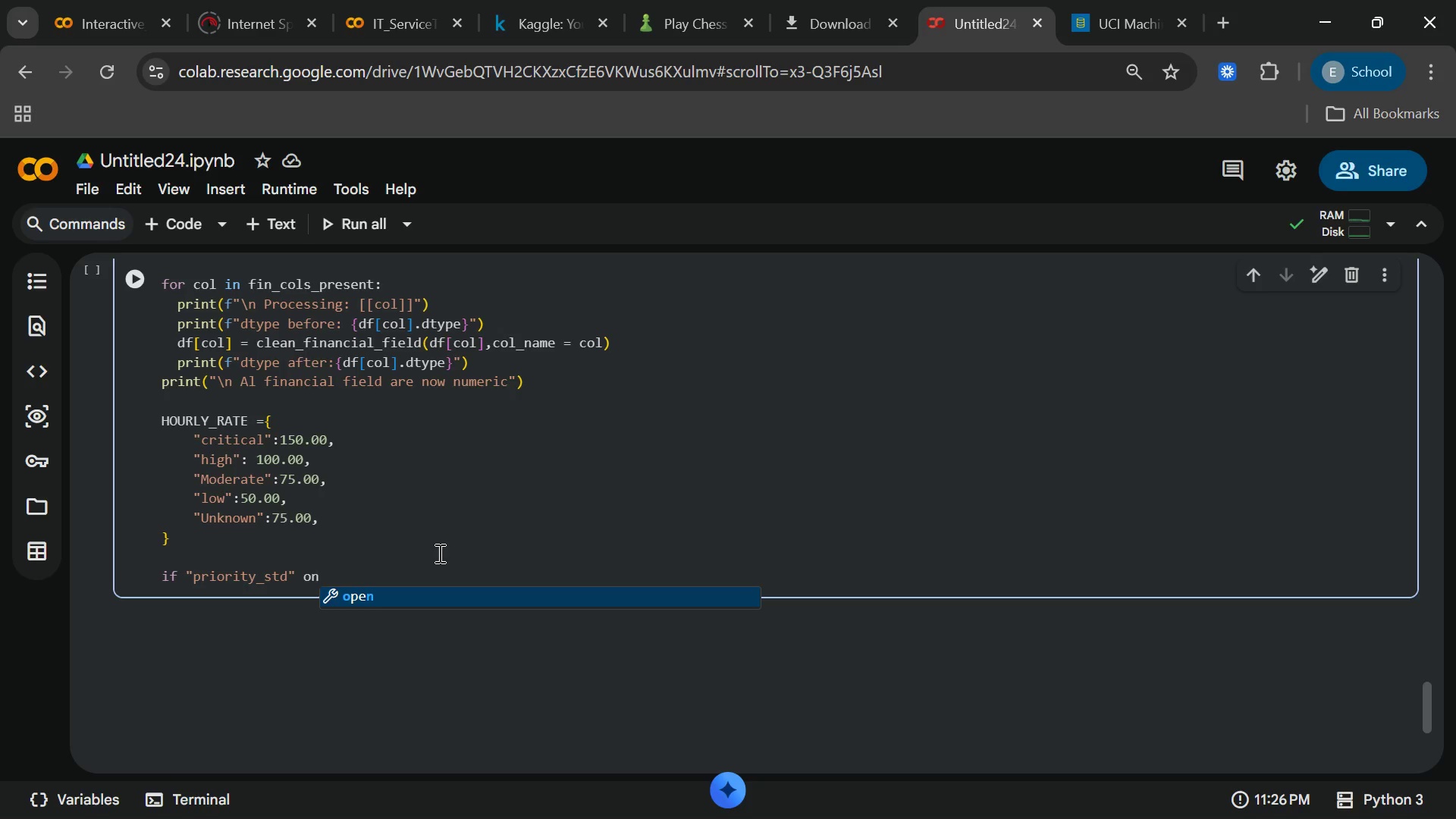 
key(Backspace)
key(Backspace)
type(in )
 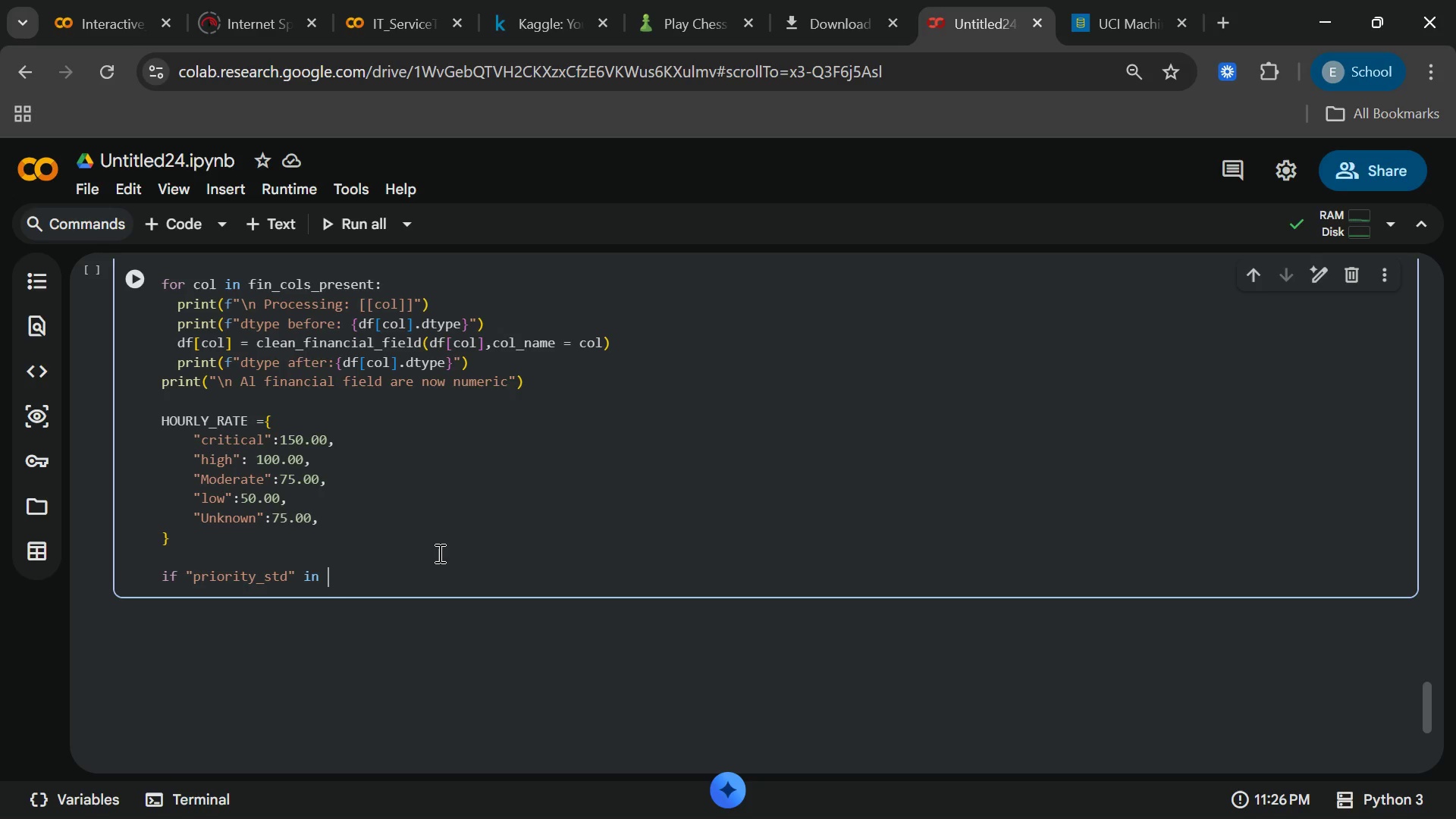 
wait(5.25)
 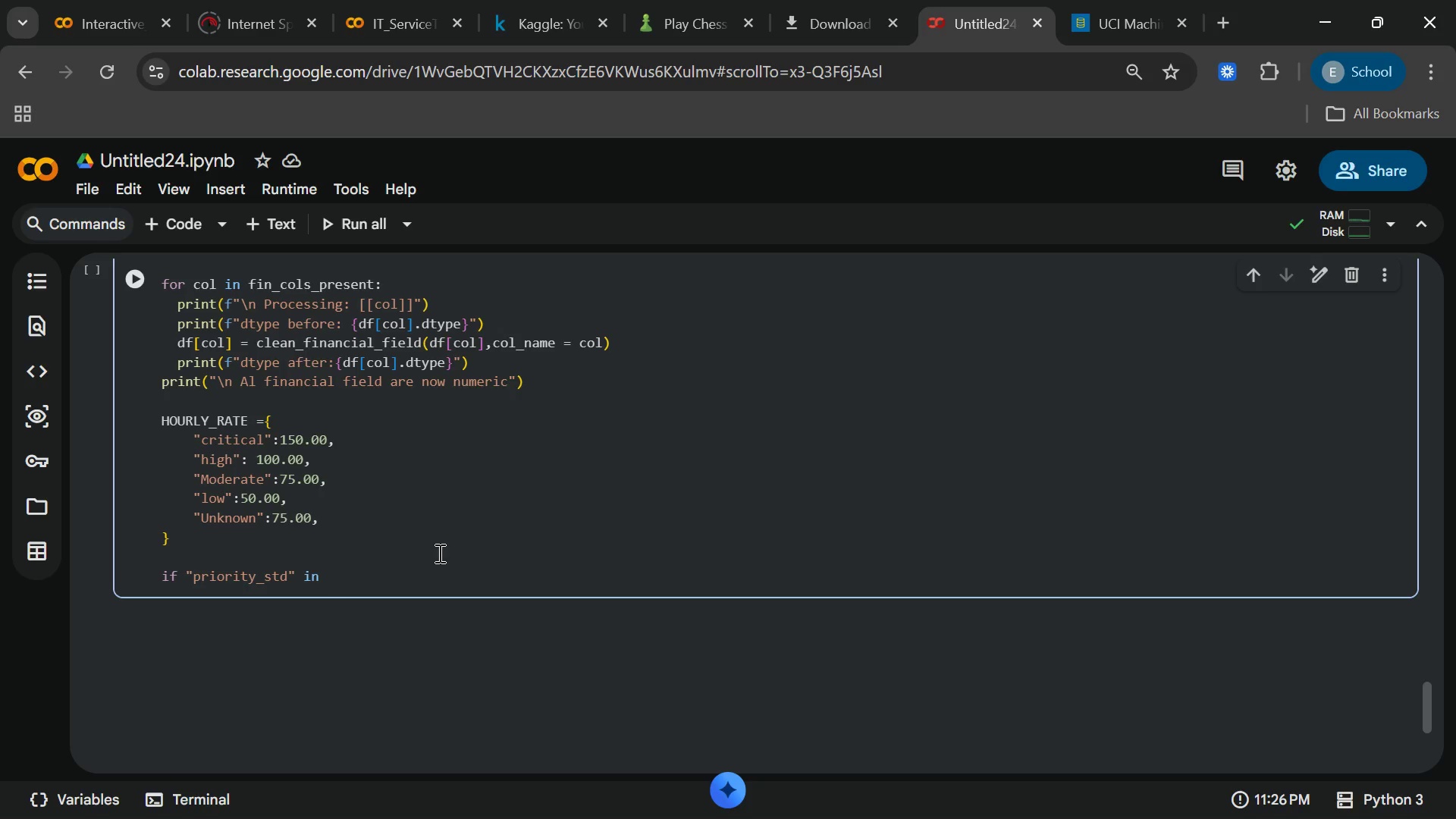 
type(df.c)
 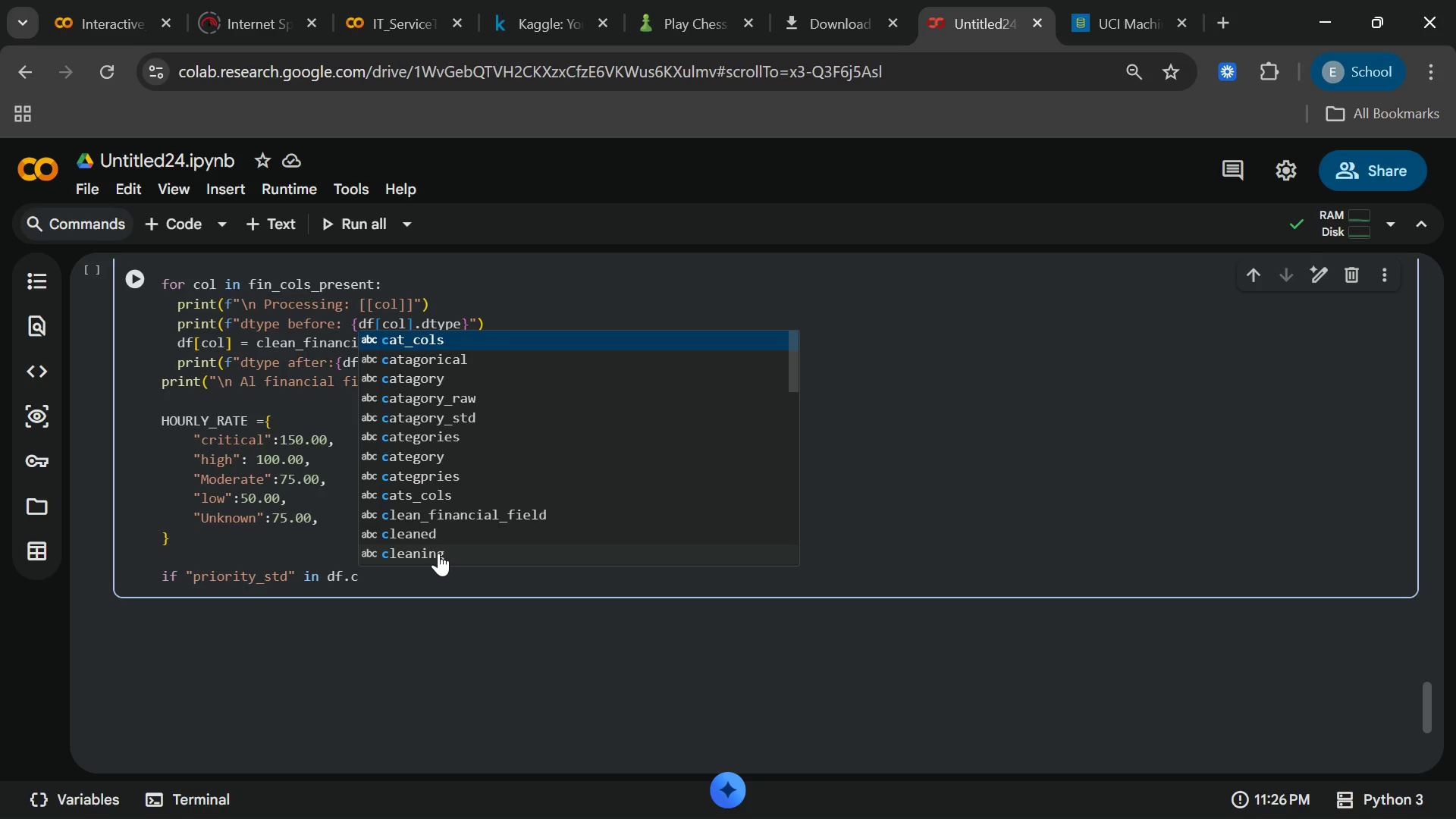 
wait(6.26)
 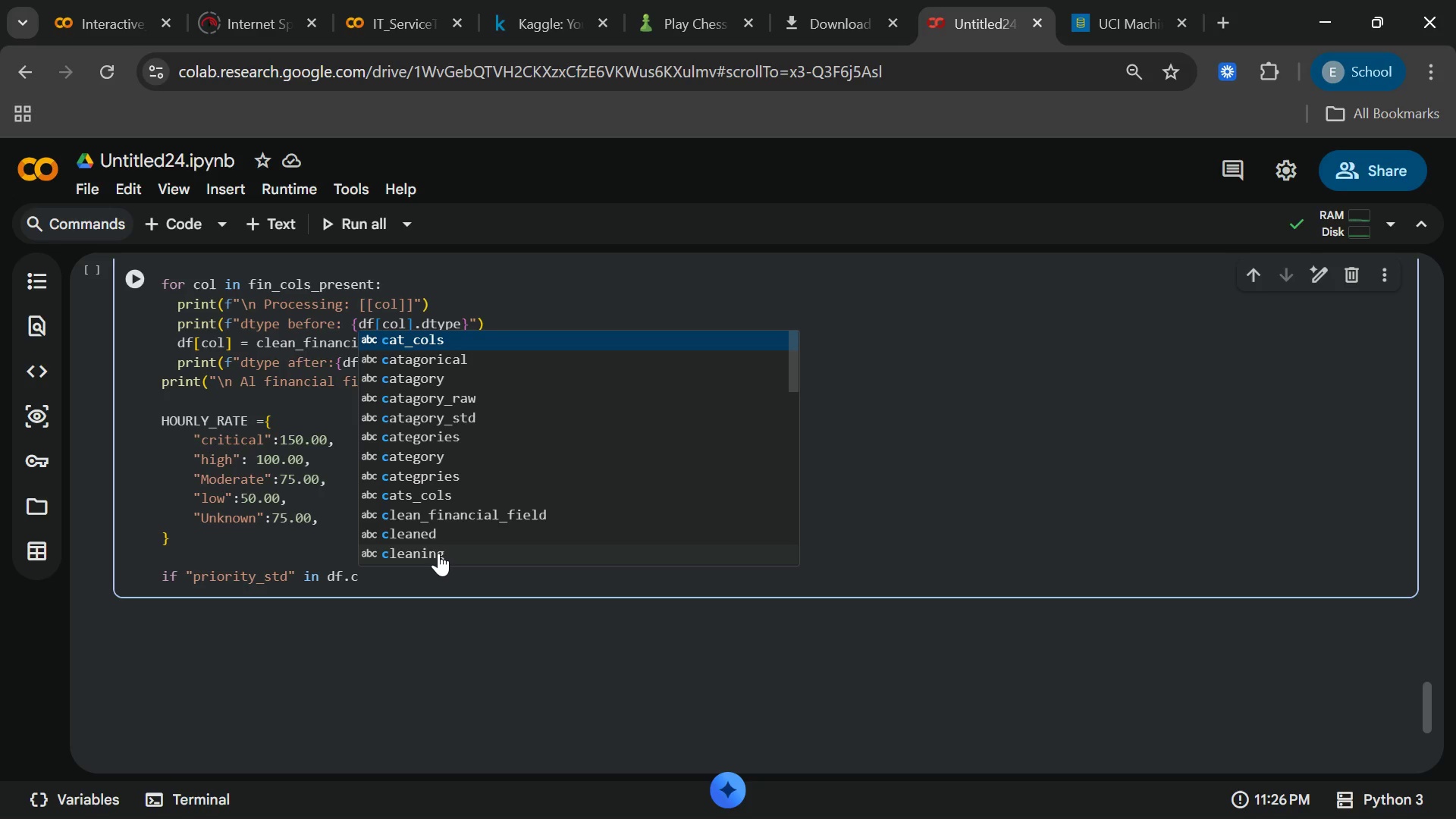 
type(oumn)
 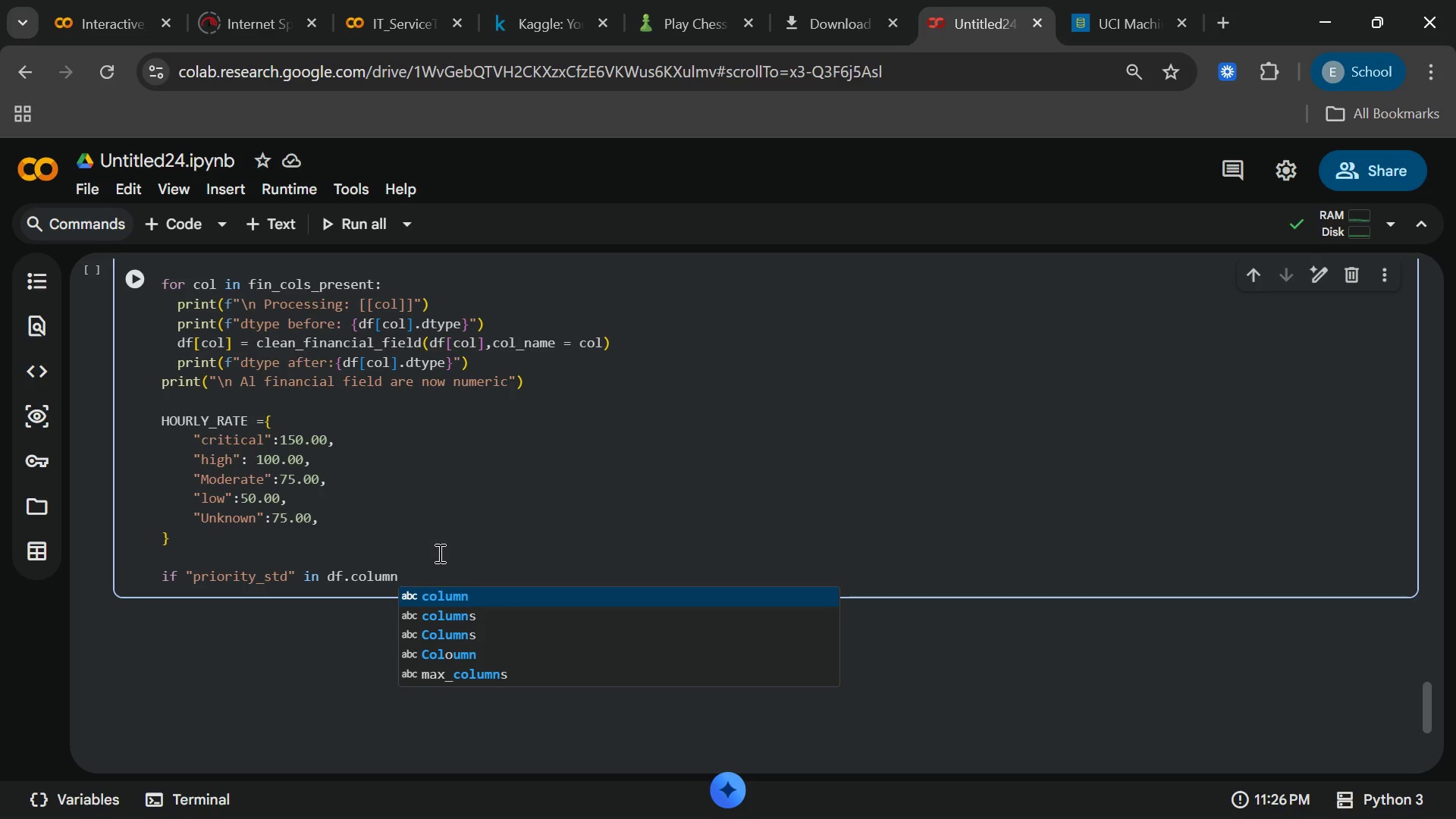 
hold_key(key=L, duration=14.2)
 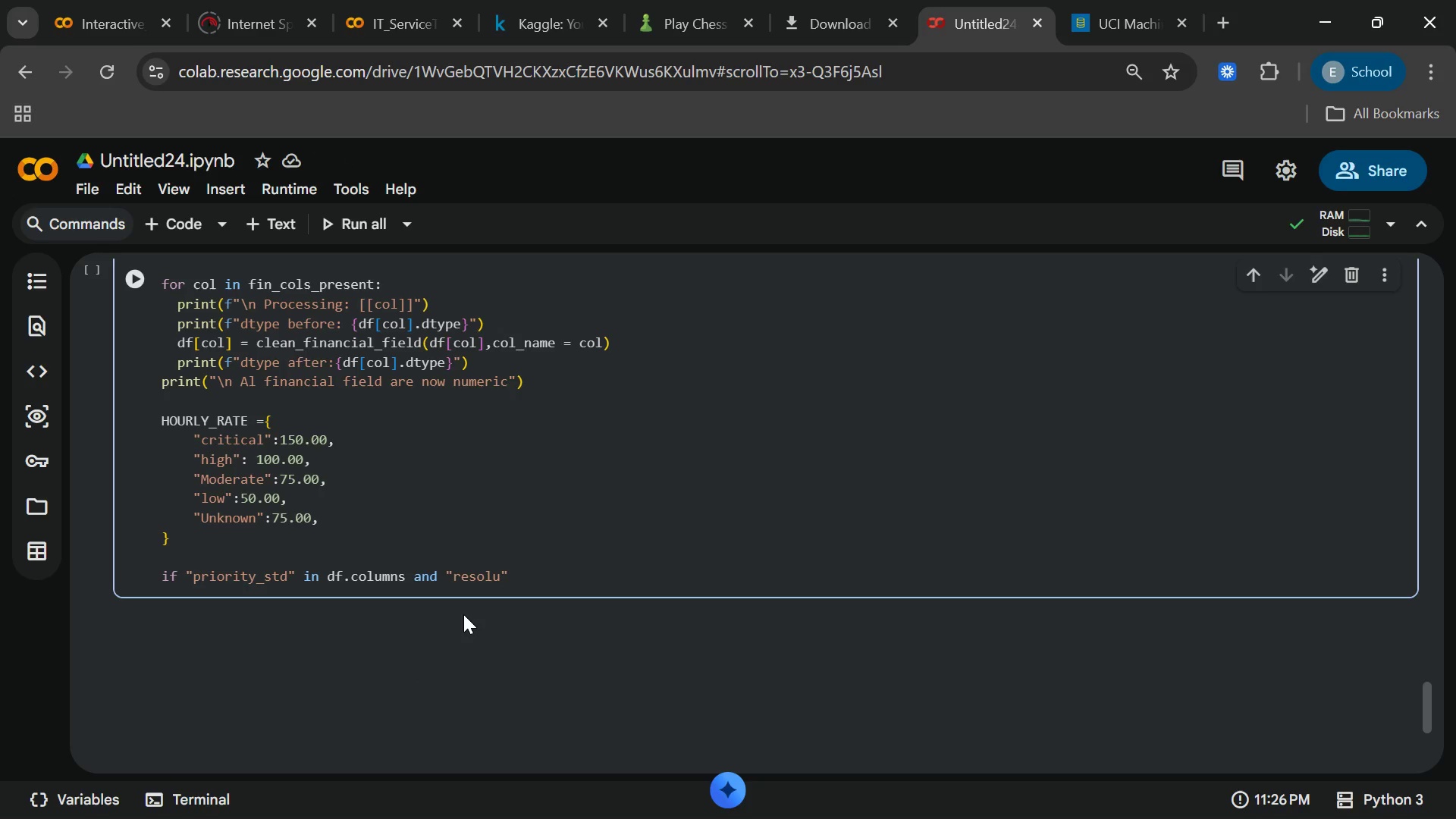 
left_click([463, 614])
 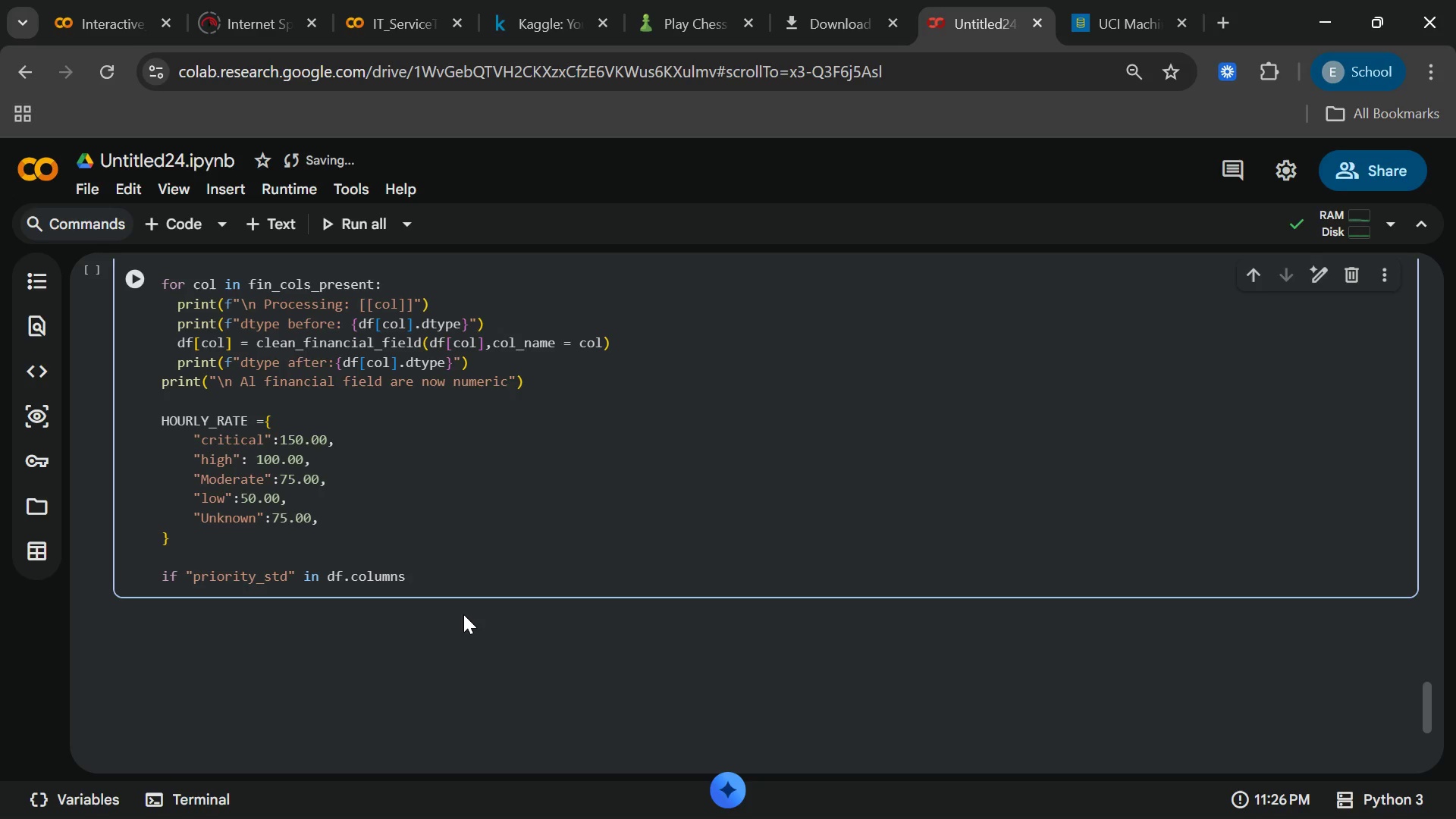 
type( and "resoution)
 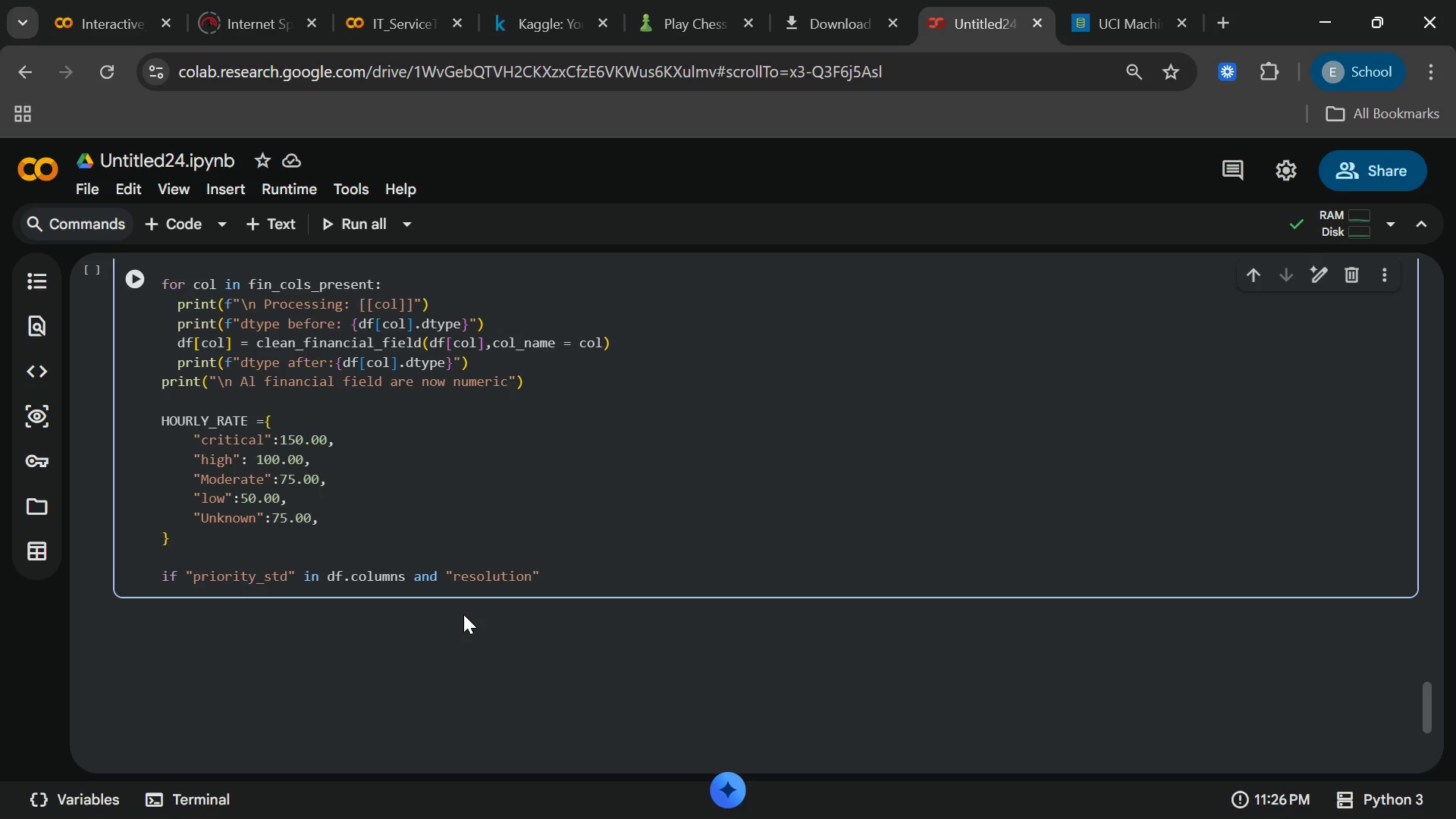 
type(_hours)
 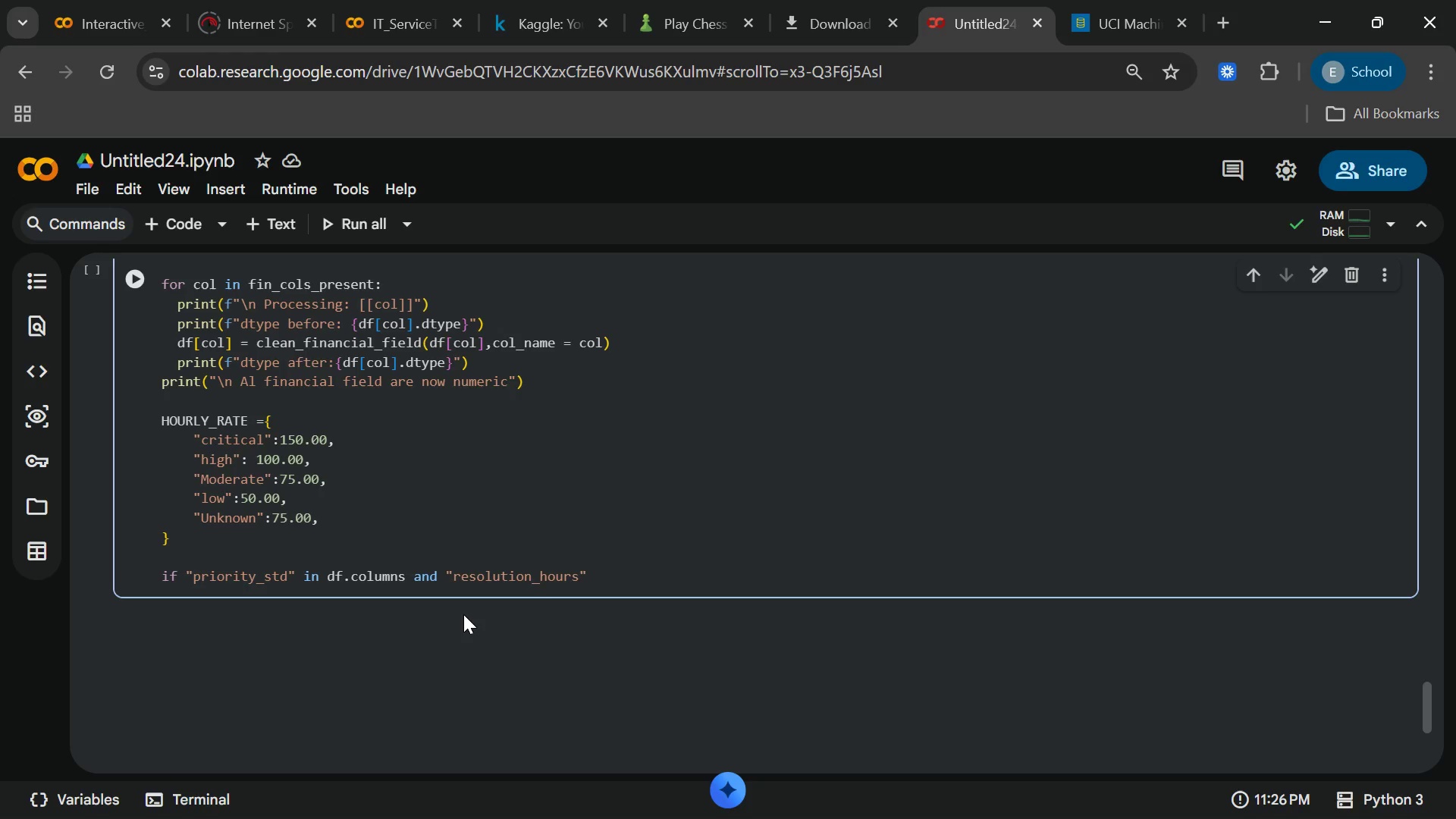 
key(ArrowRight)
 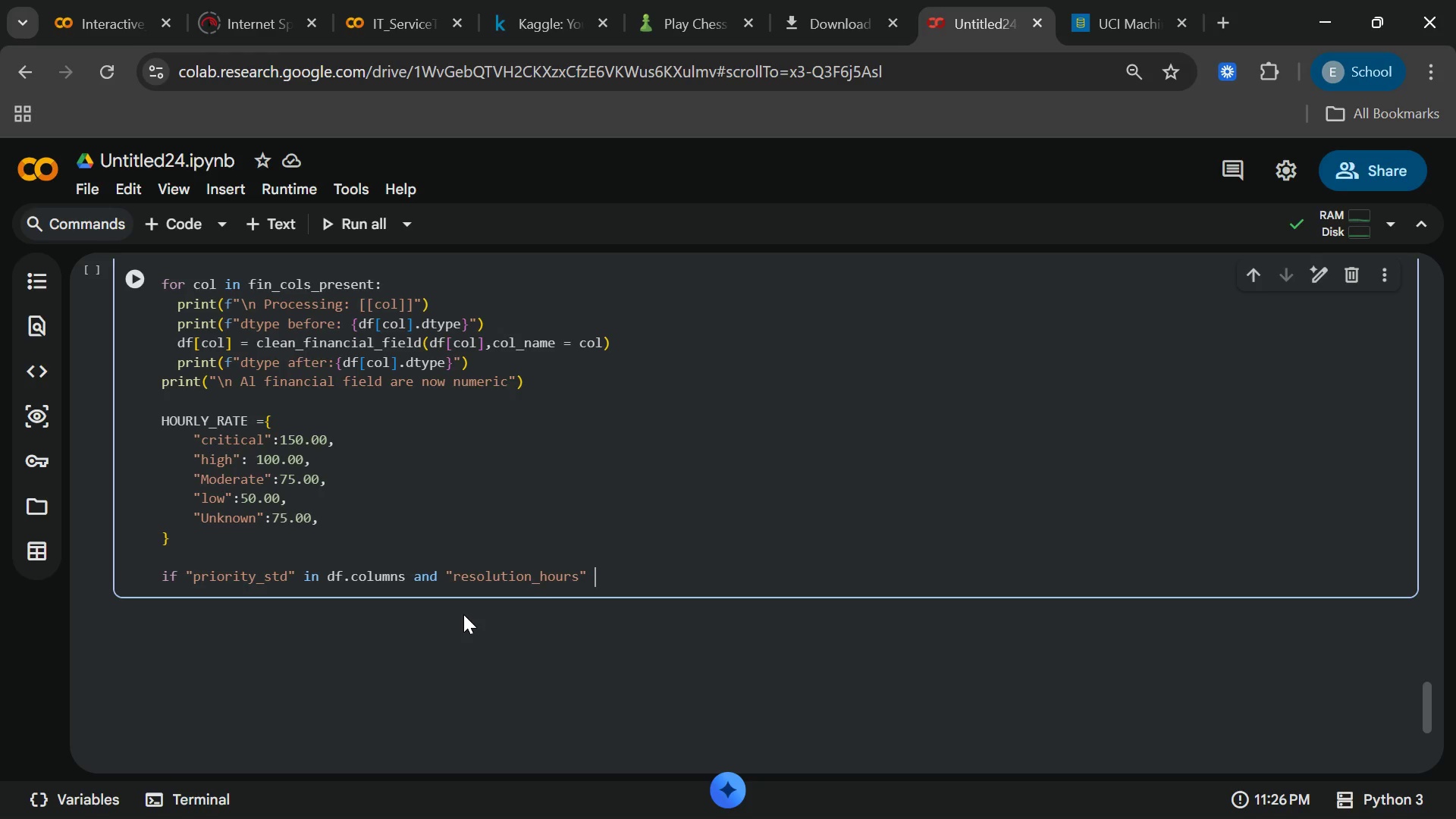 
type( in df.coumn)
key(Backspace)
key(Backspace)
key(Backspace)
type(limns)
key(Backspace)
key(Backspace)
key(Backspace)
key(Backspace)
type(umns)
 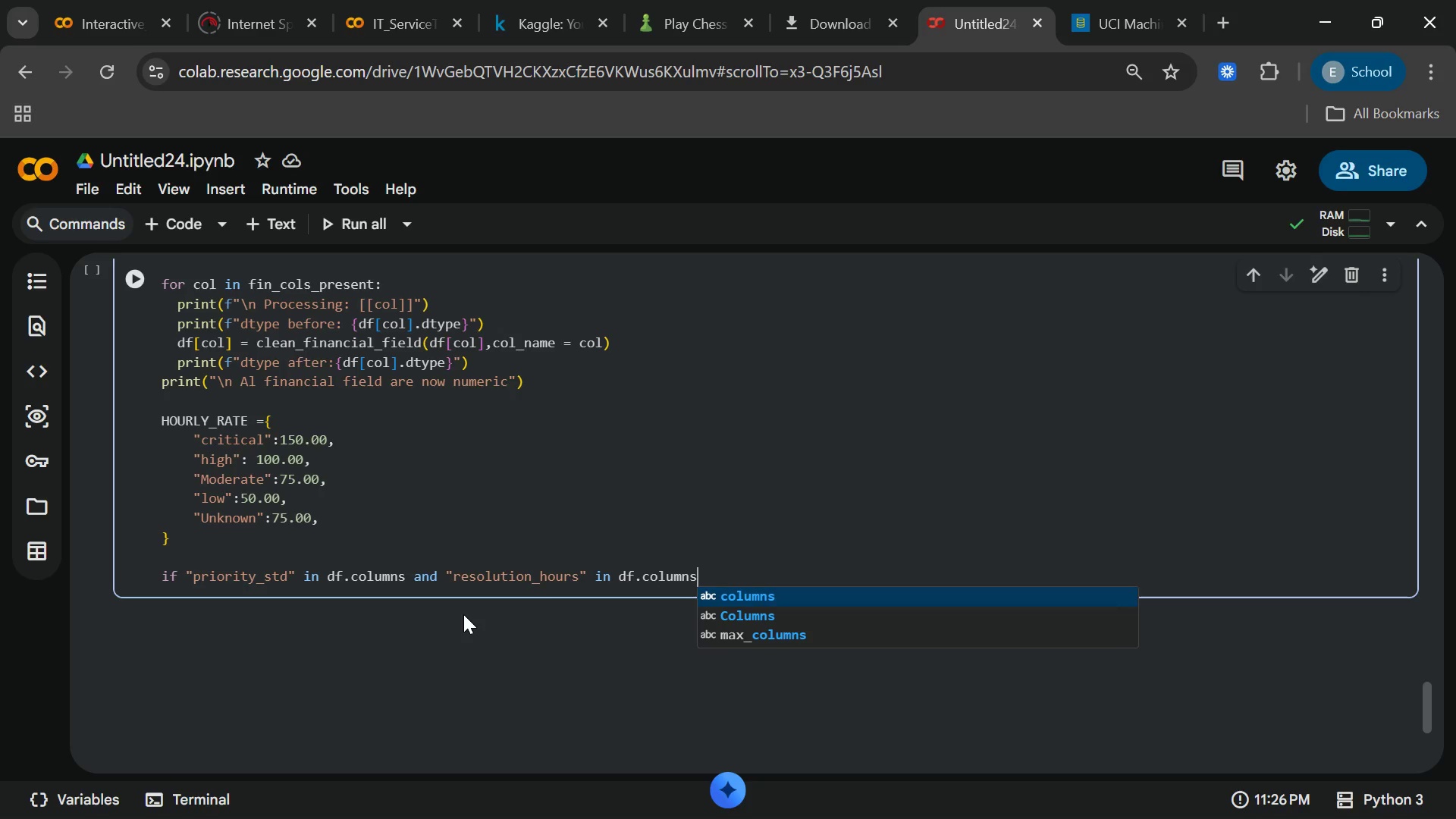 
key(Enter)
 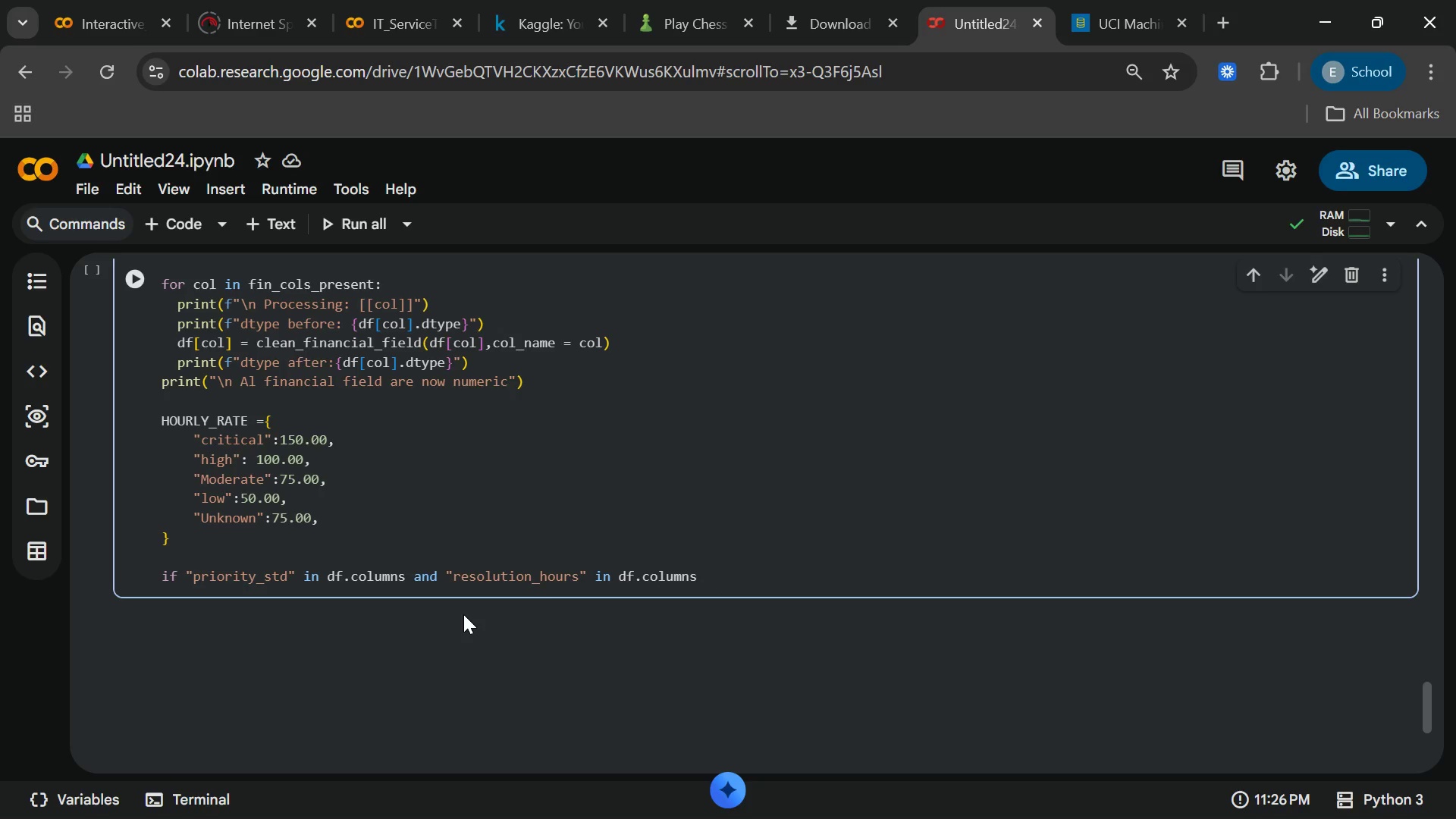 
key(Shift+Semicolon)
 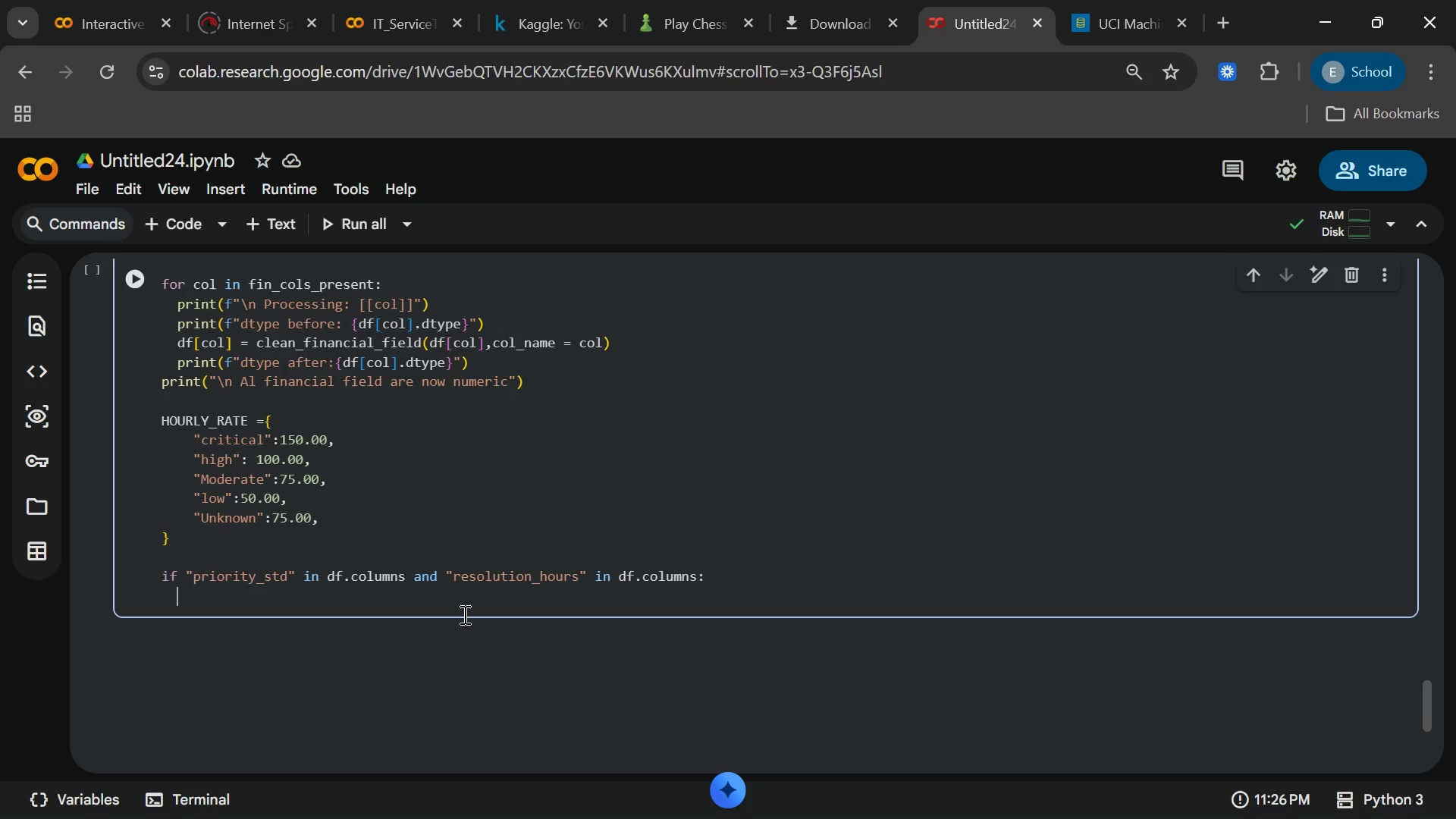 
key(Enter)
 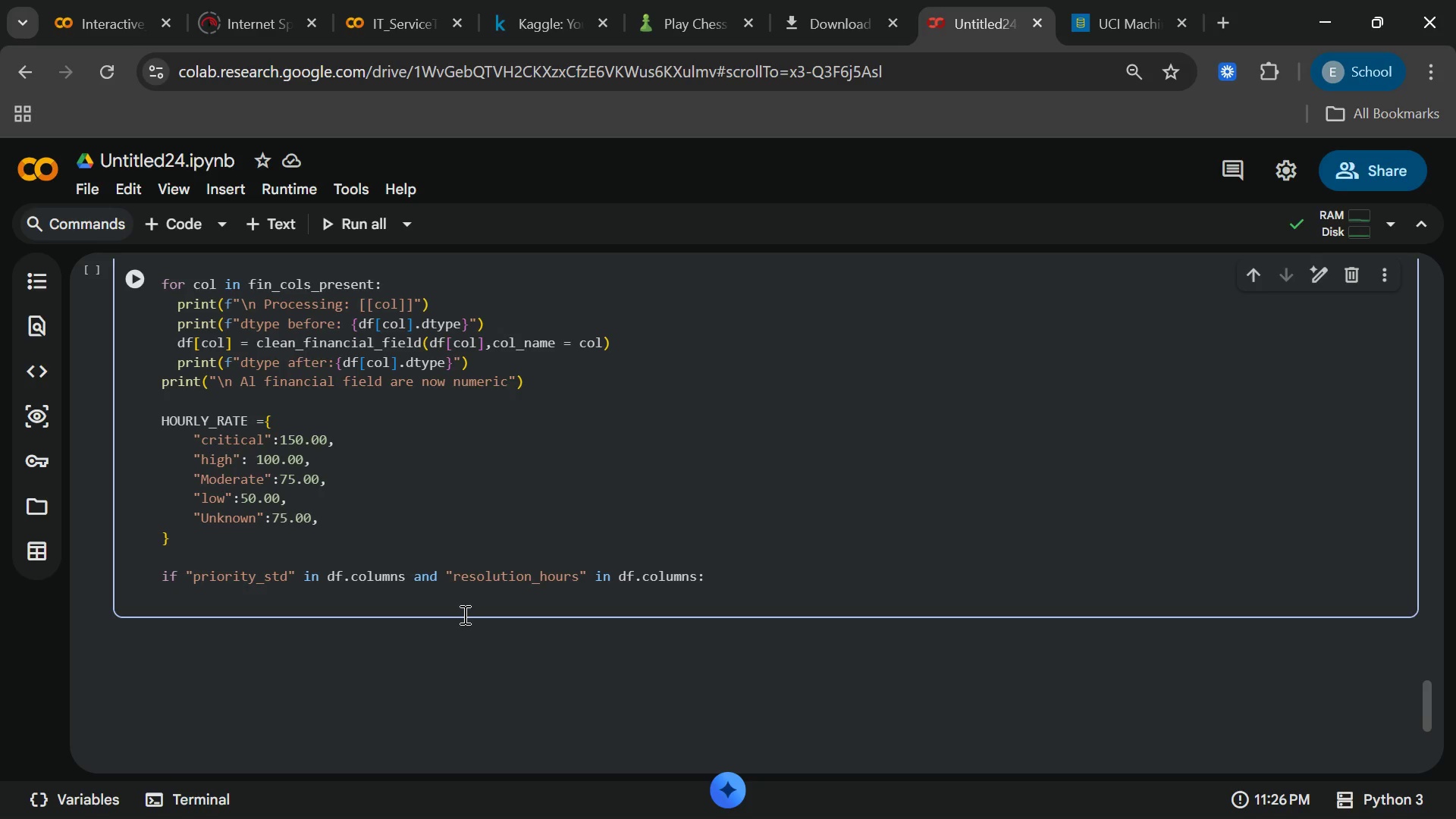 
type(df[hourl)
 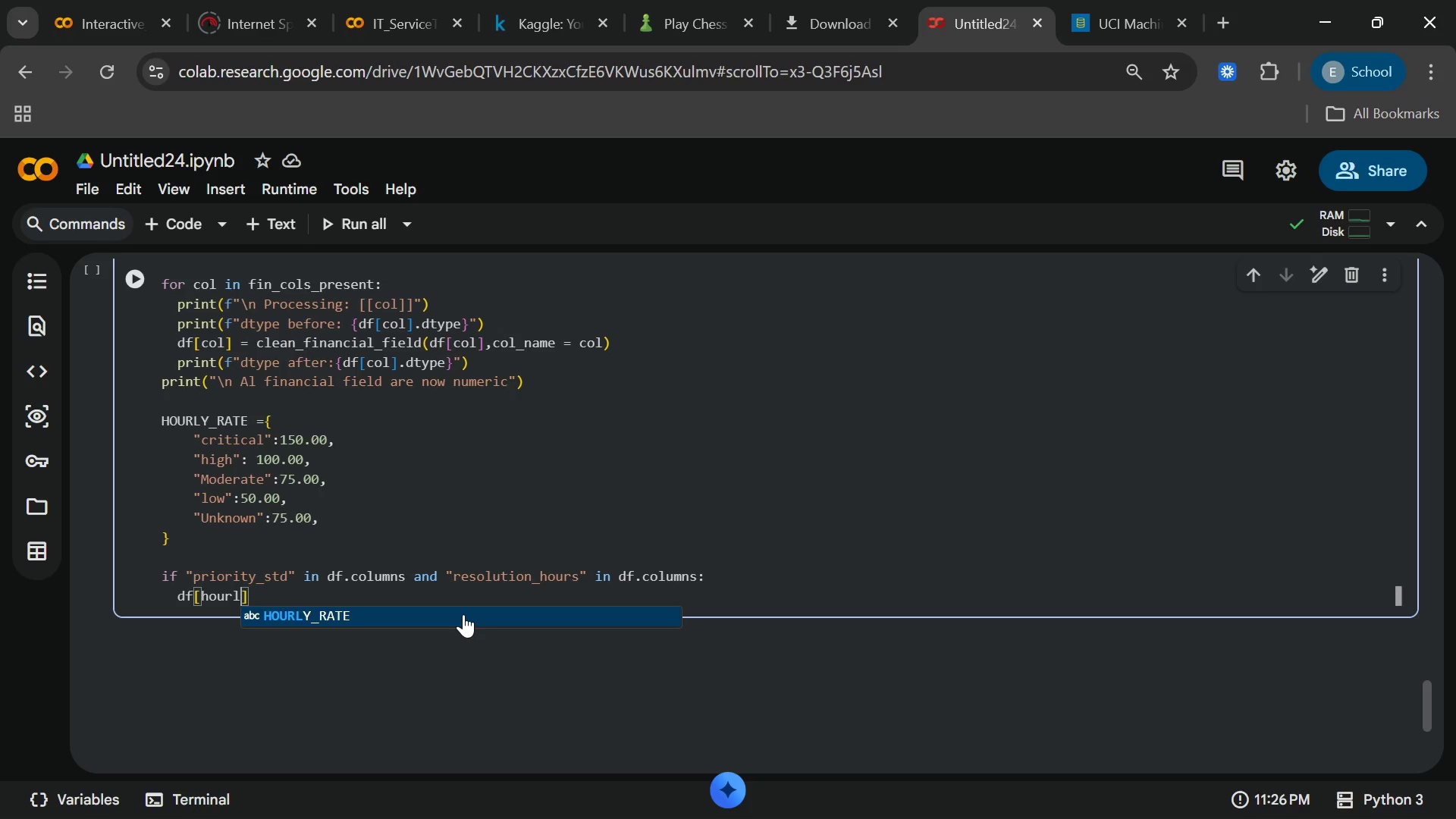 
key(Enter)
 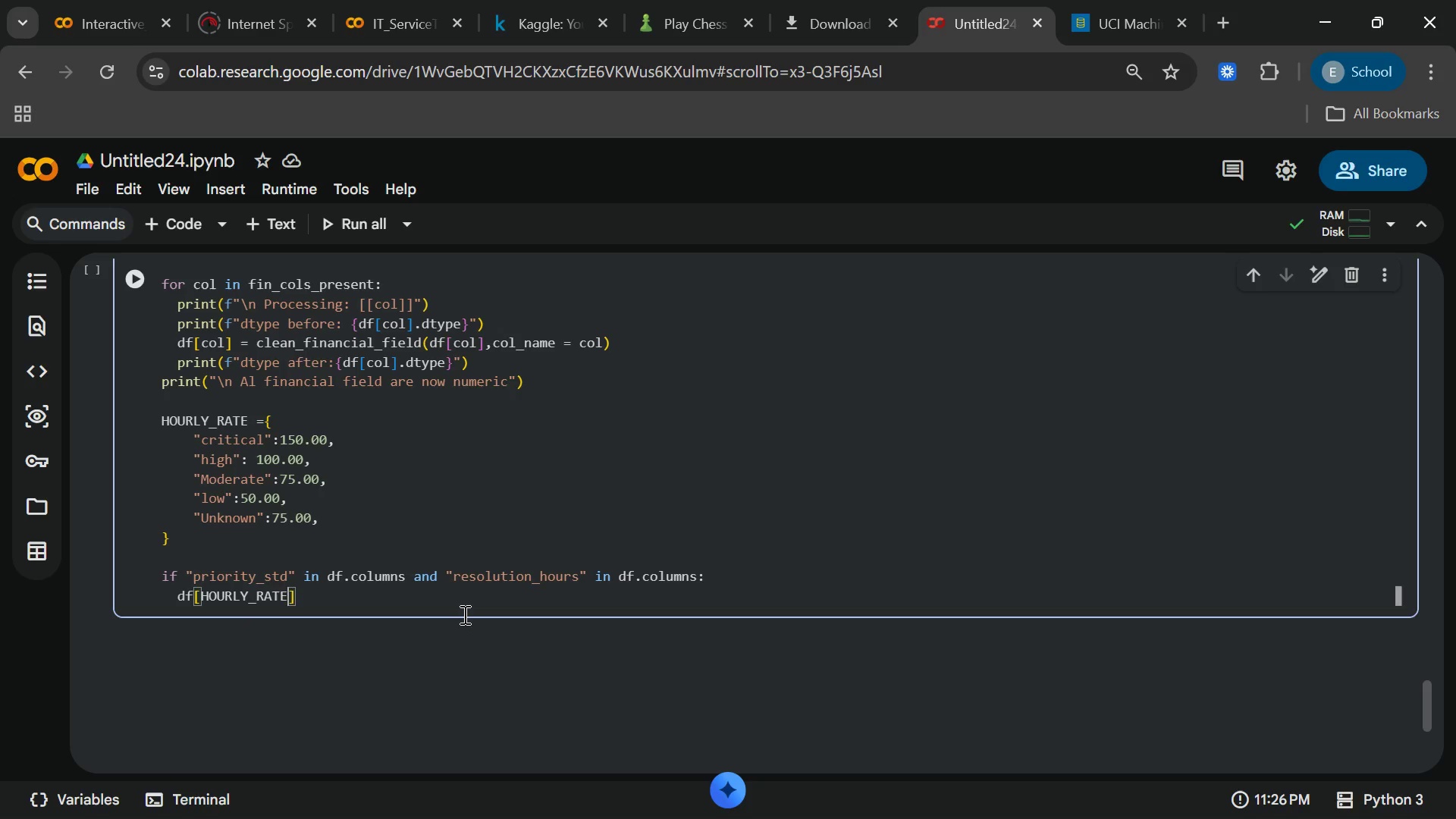 
key(ArrowRight)
 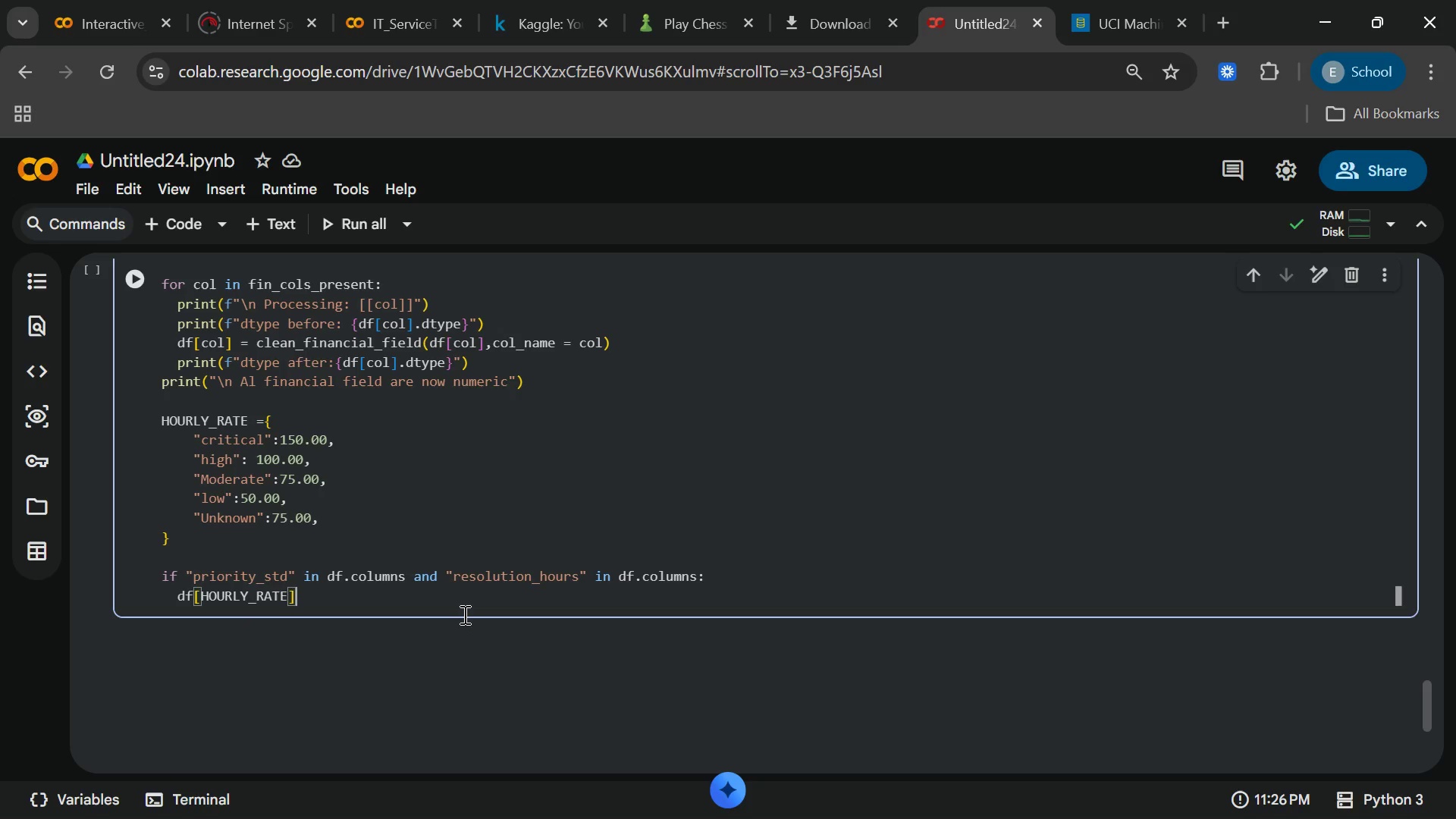 
type(=df["prioryt)
 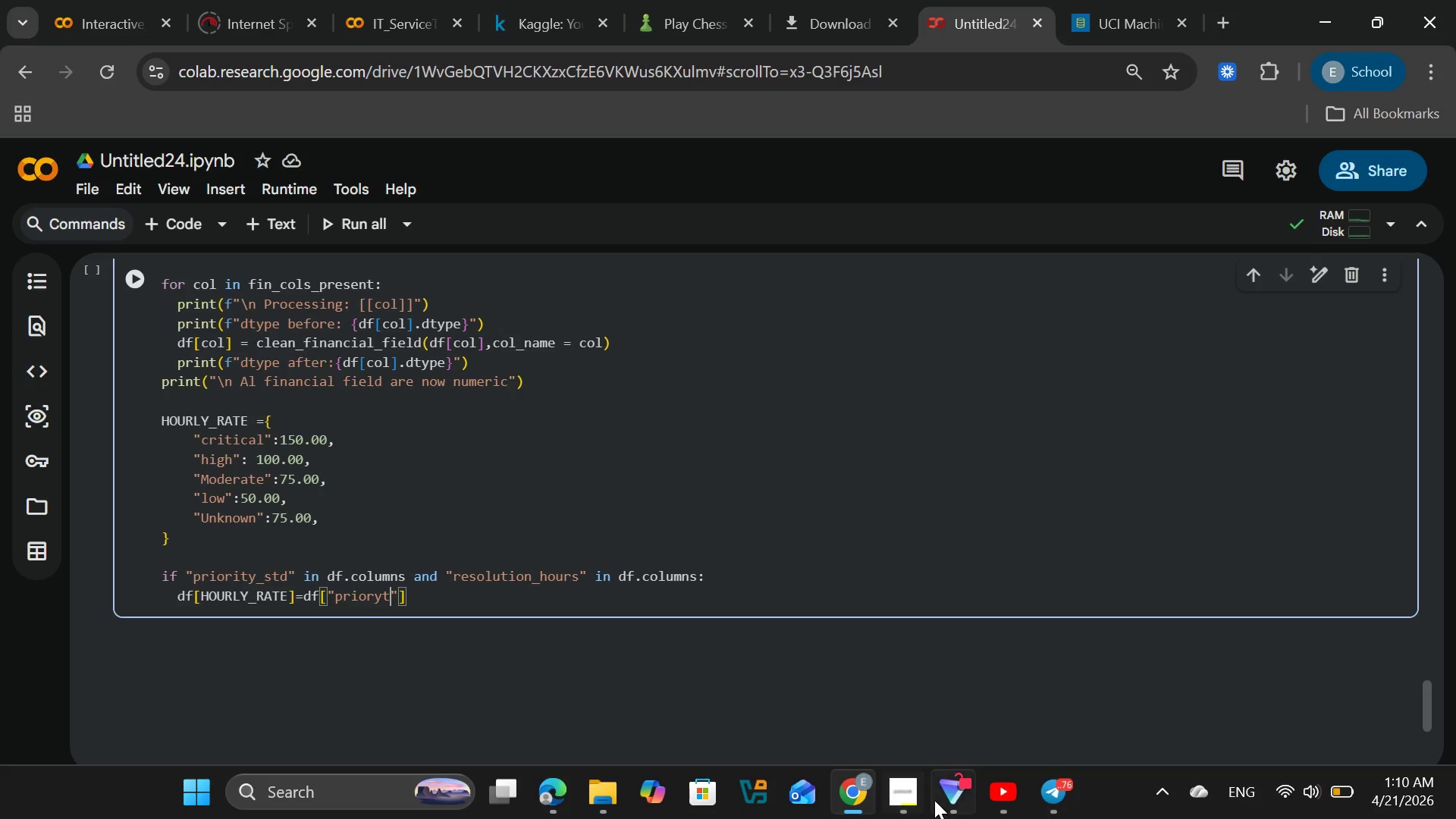 
left_click([913, 792])